 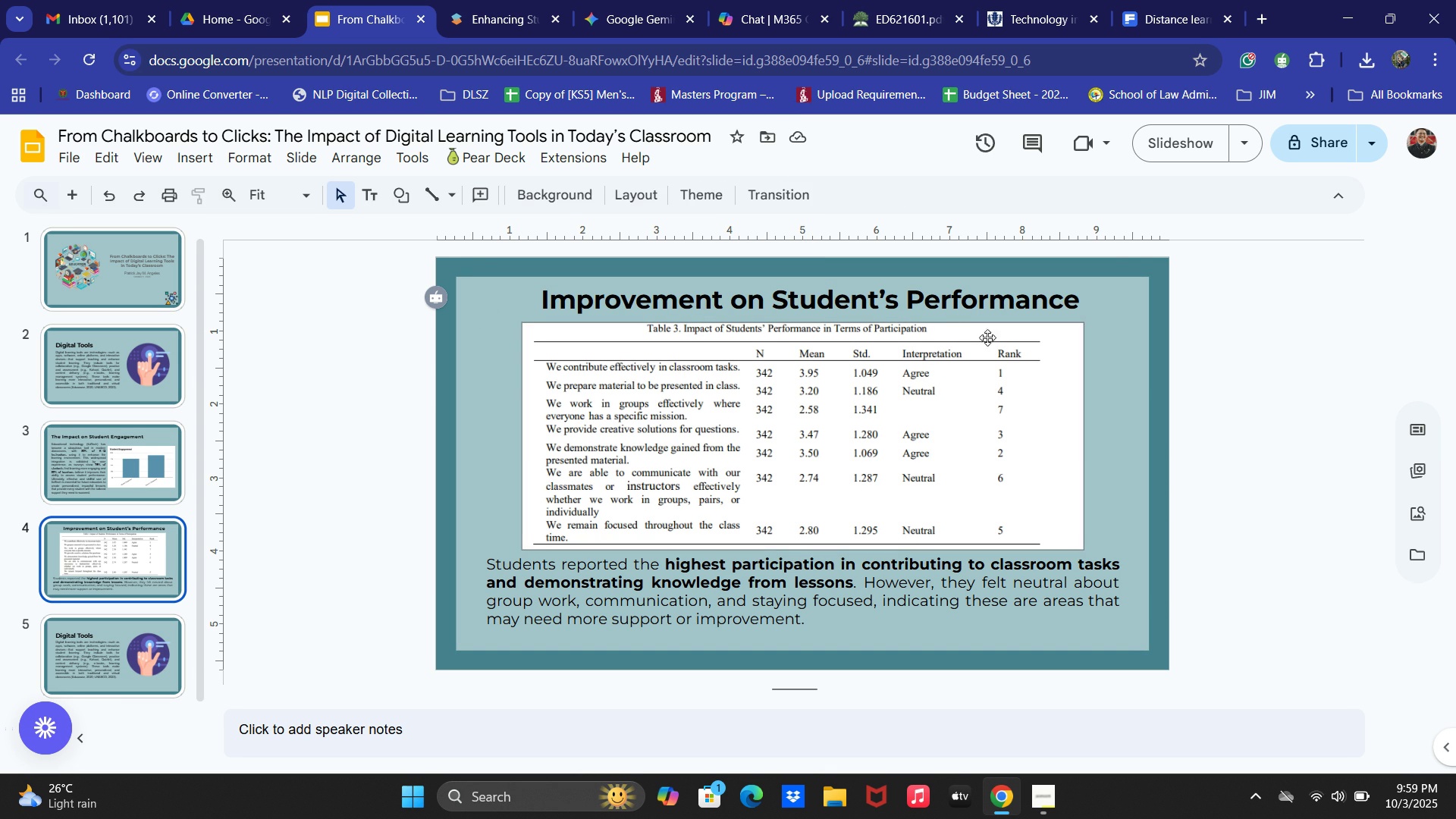 
left_click([524, 0])
 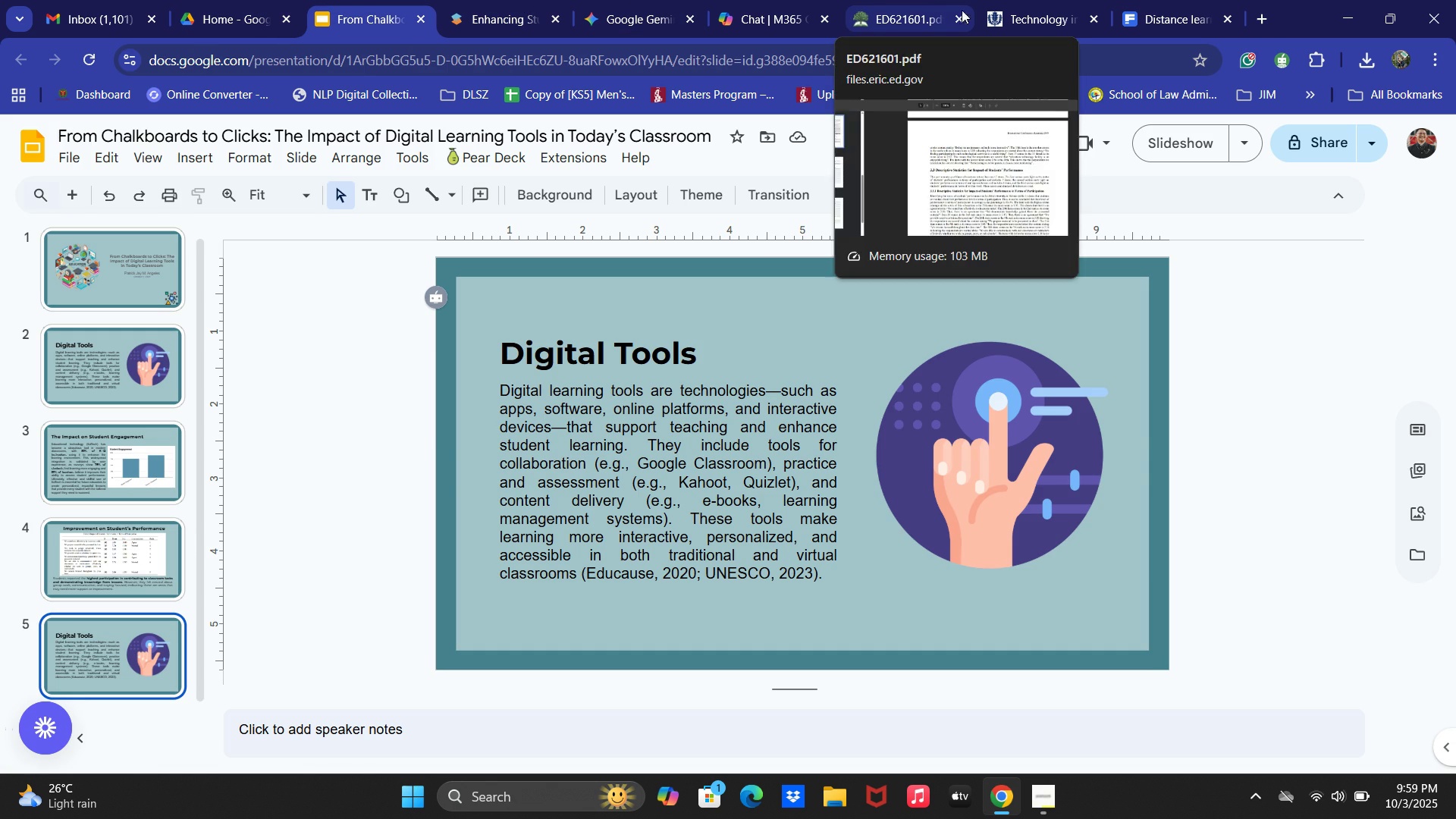 
double_click([912, 2])
 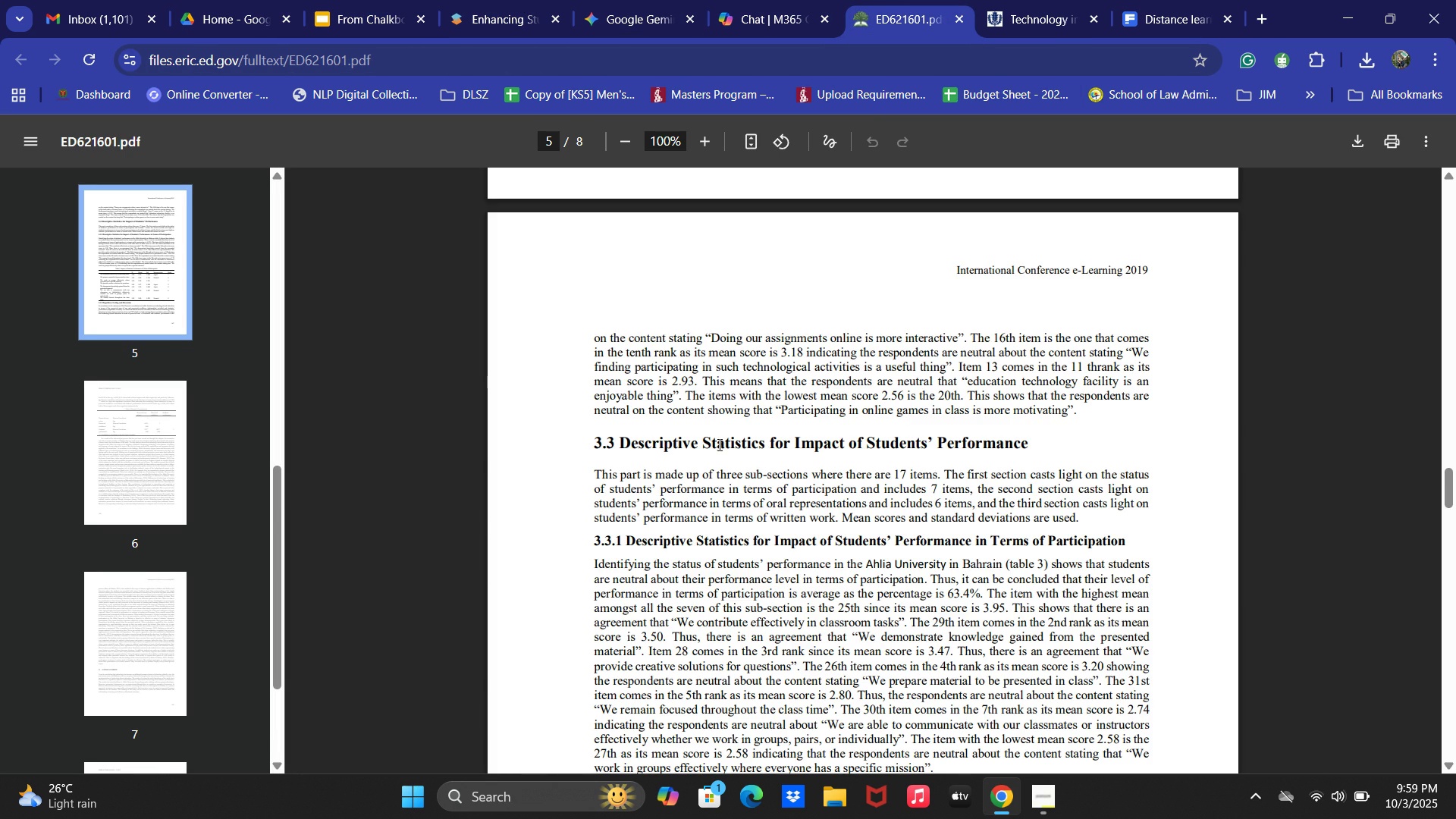 
scroll: coordinate [720, 448], scroll_direction: down, amount: 2.0
 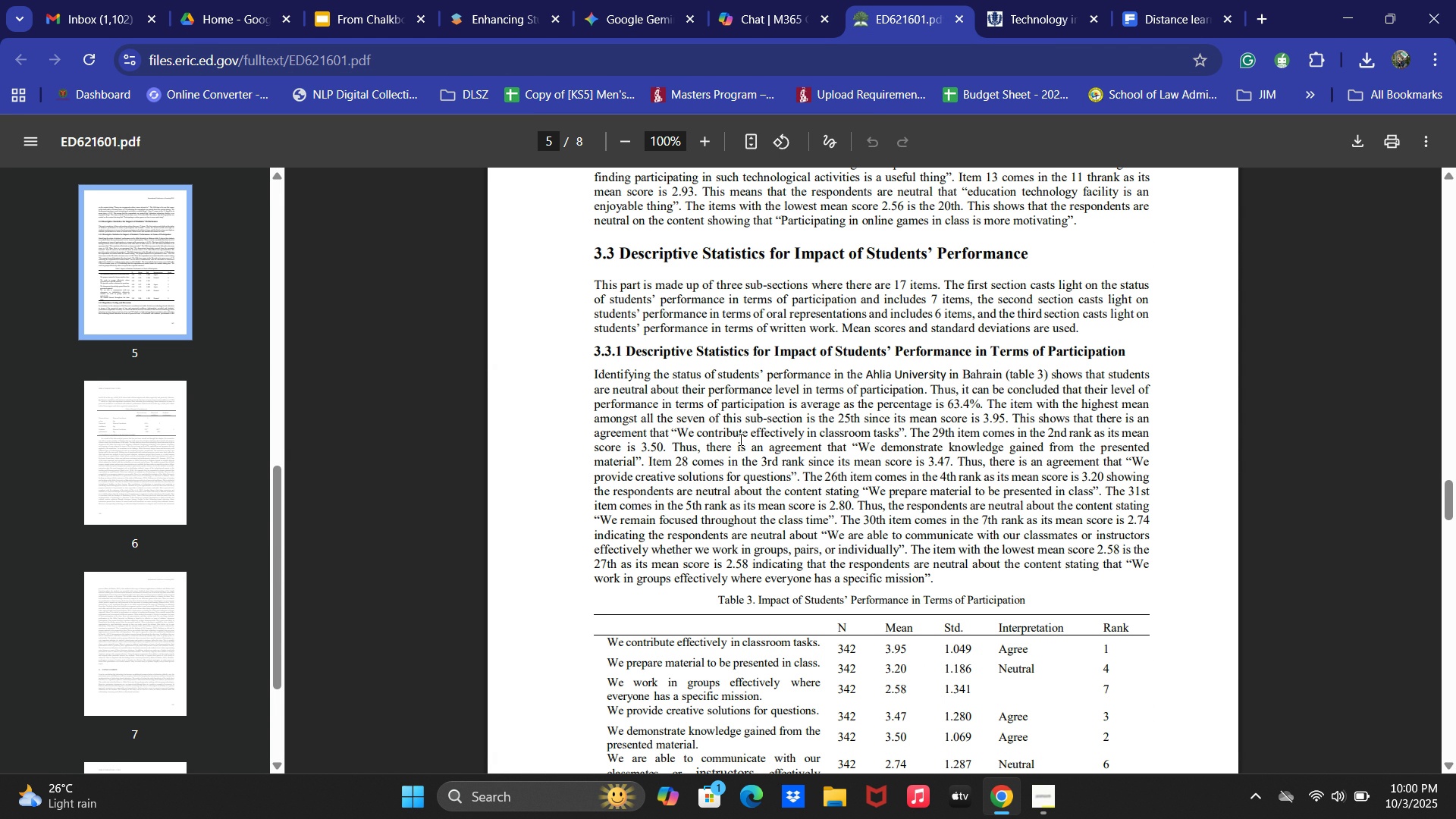 
wait(45.08)
 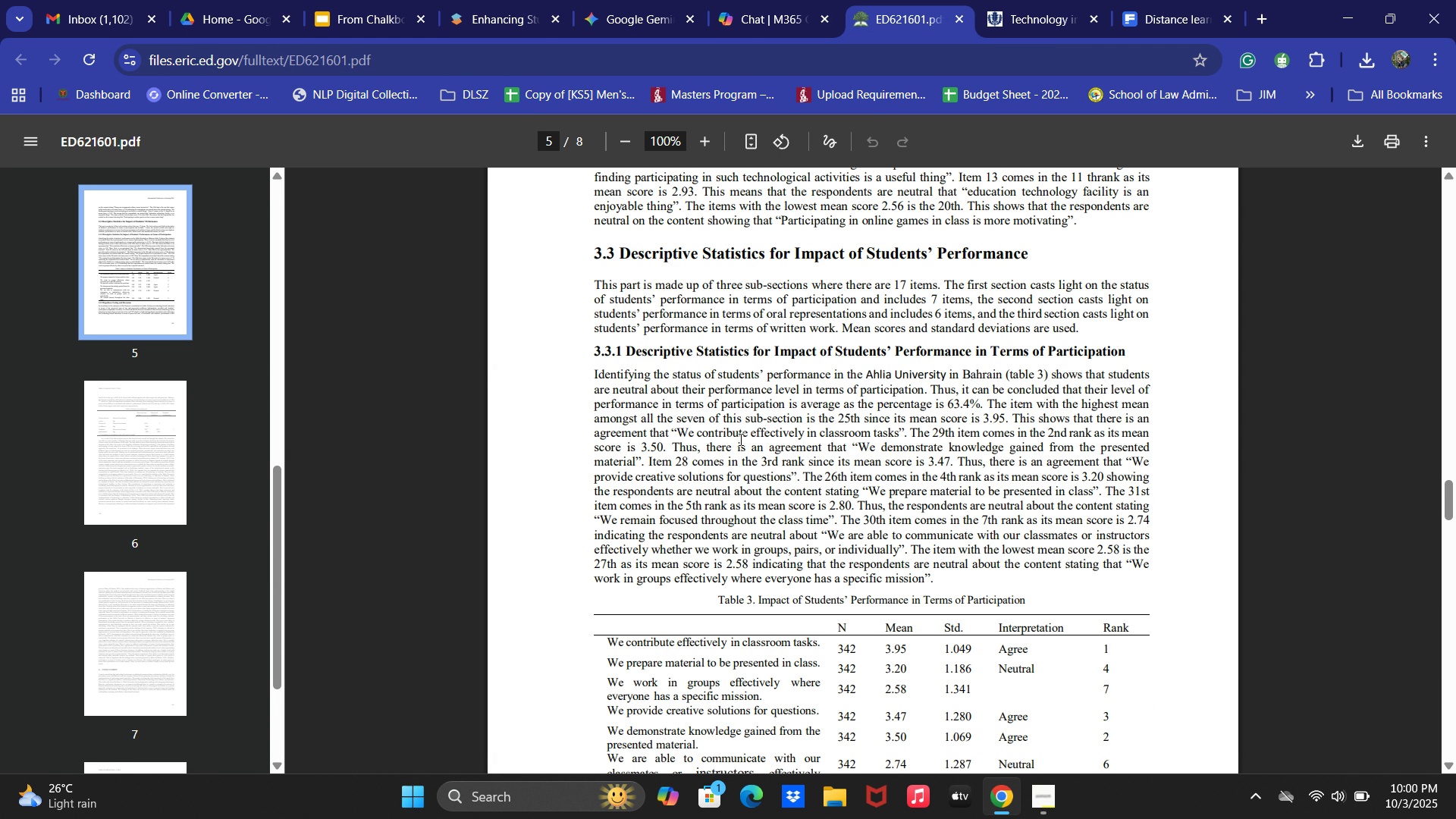 
left_click([1257, 5])
 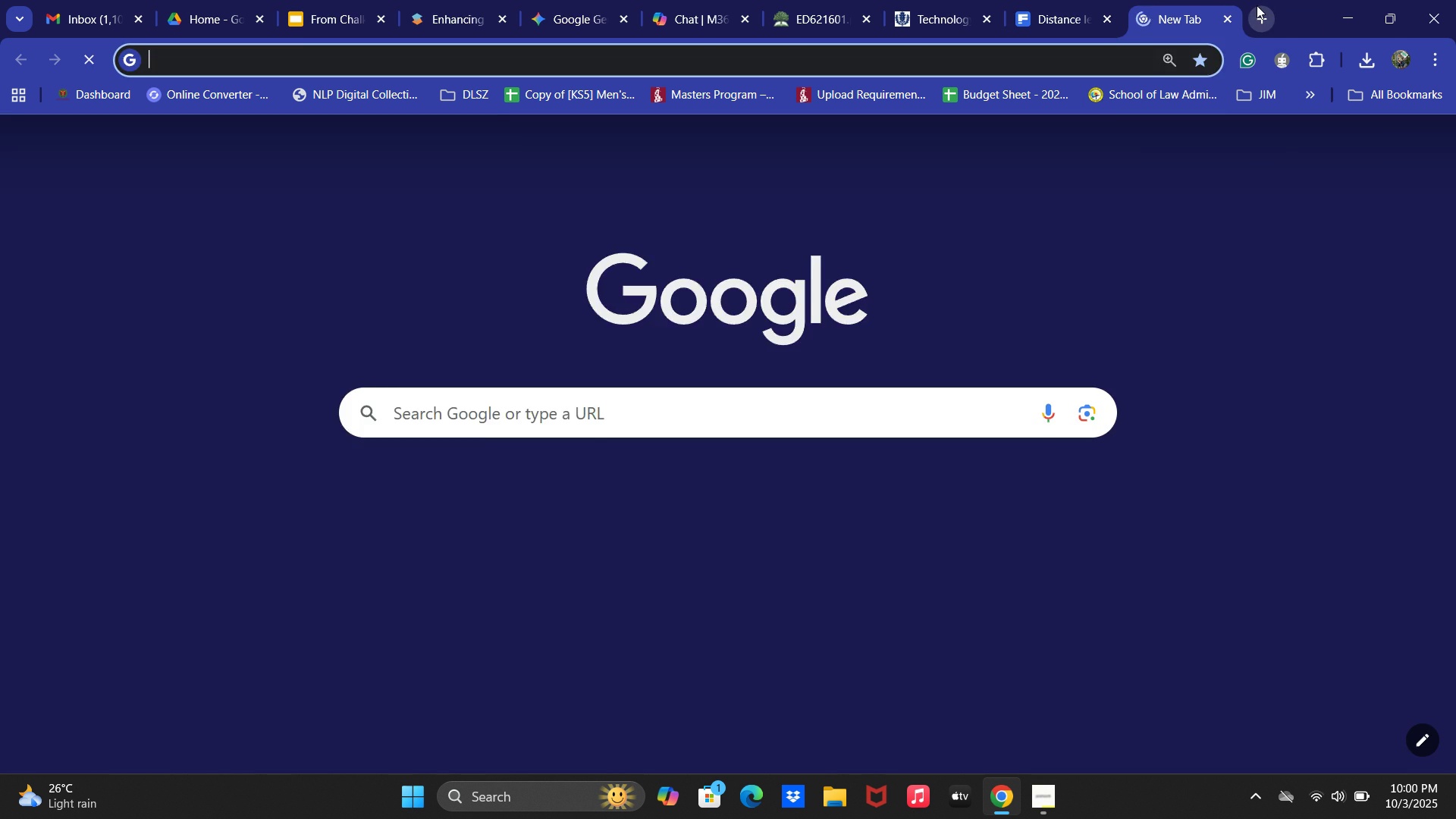 
type(flaticon)
 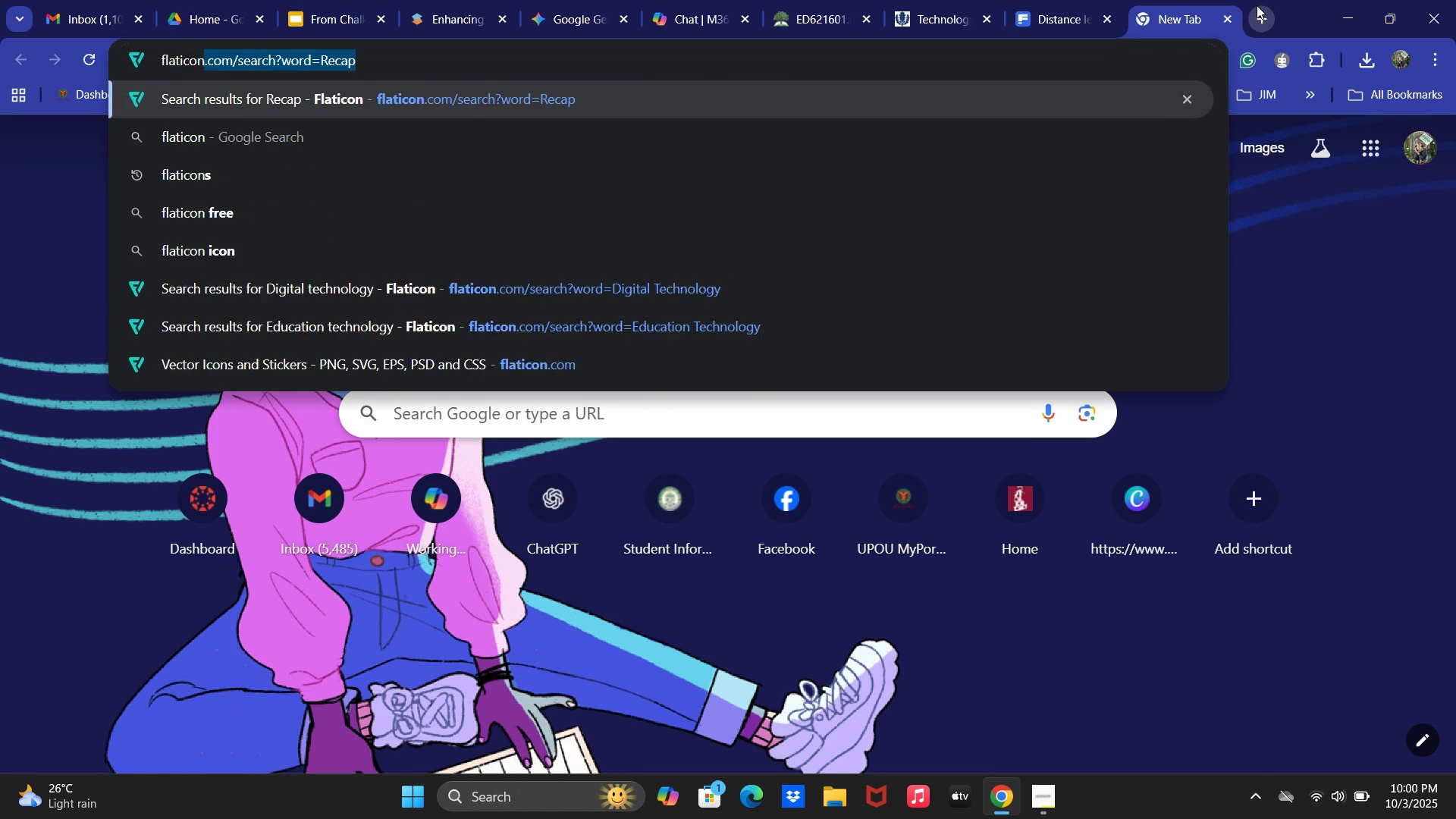 
key(Enter)